 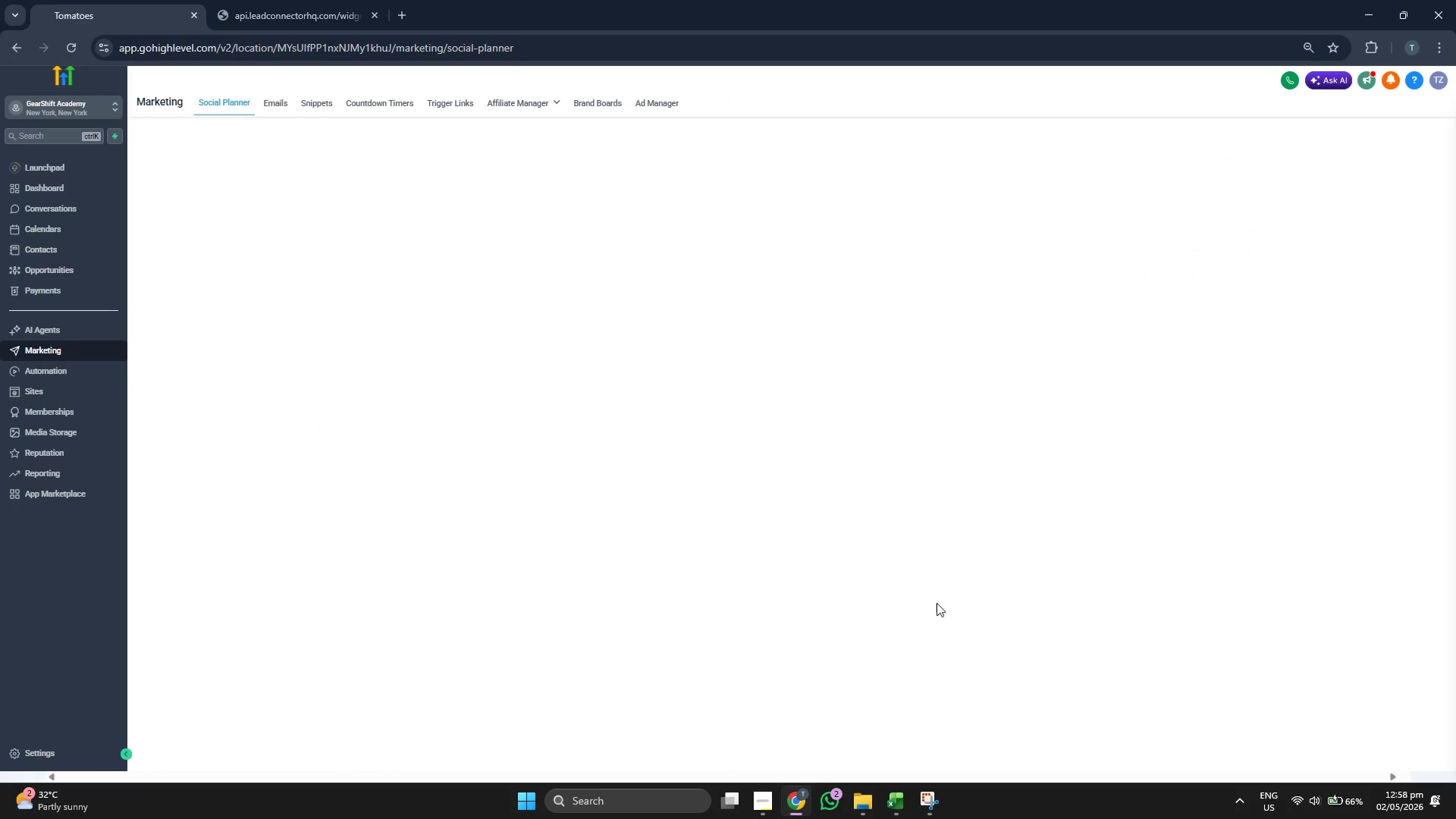 
left_click([273, 105])
 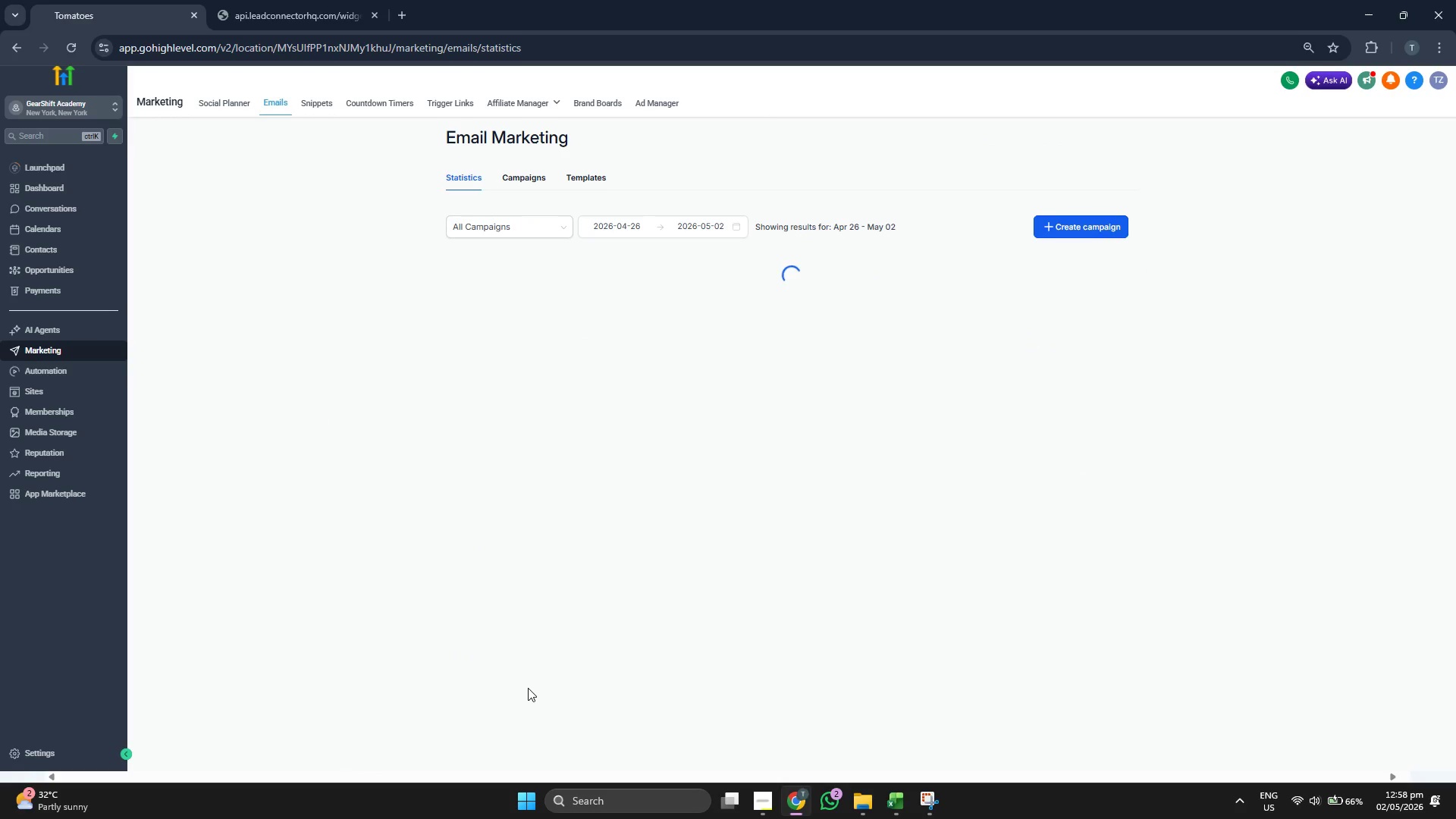 
left_click([586, 183])
 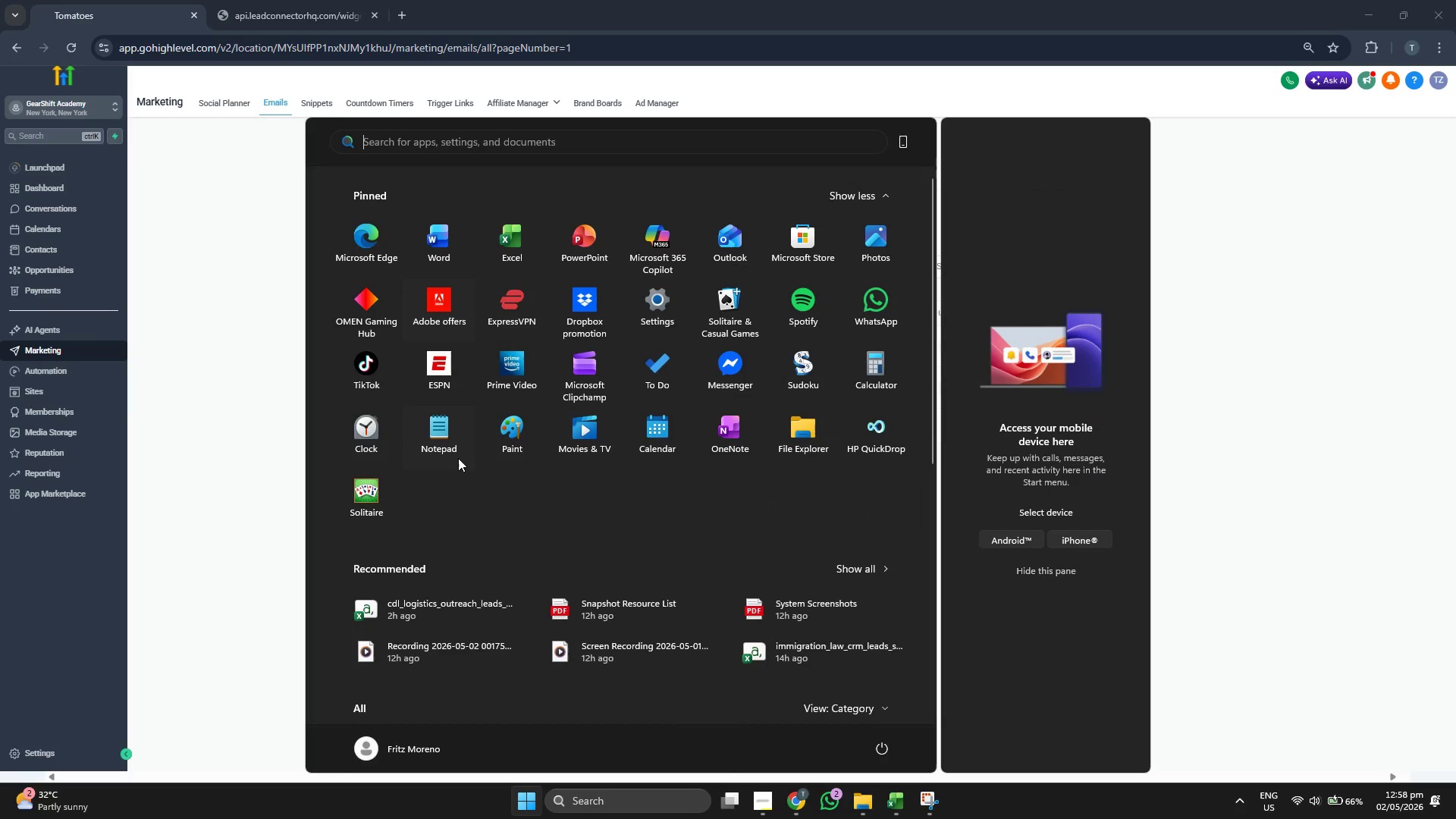 
left_click([446, 238])
 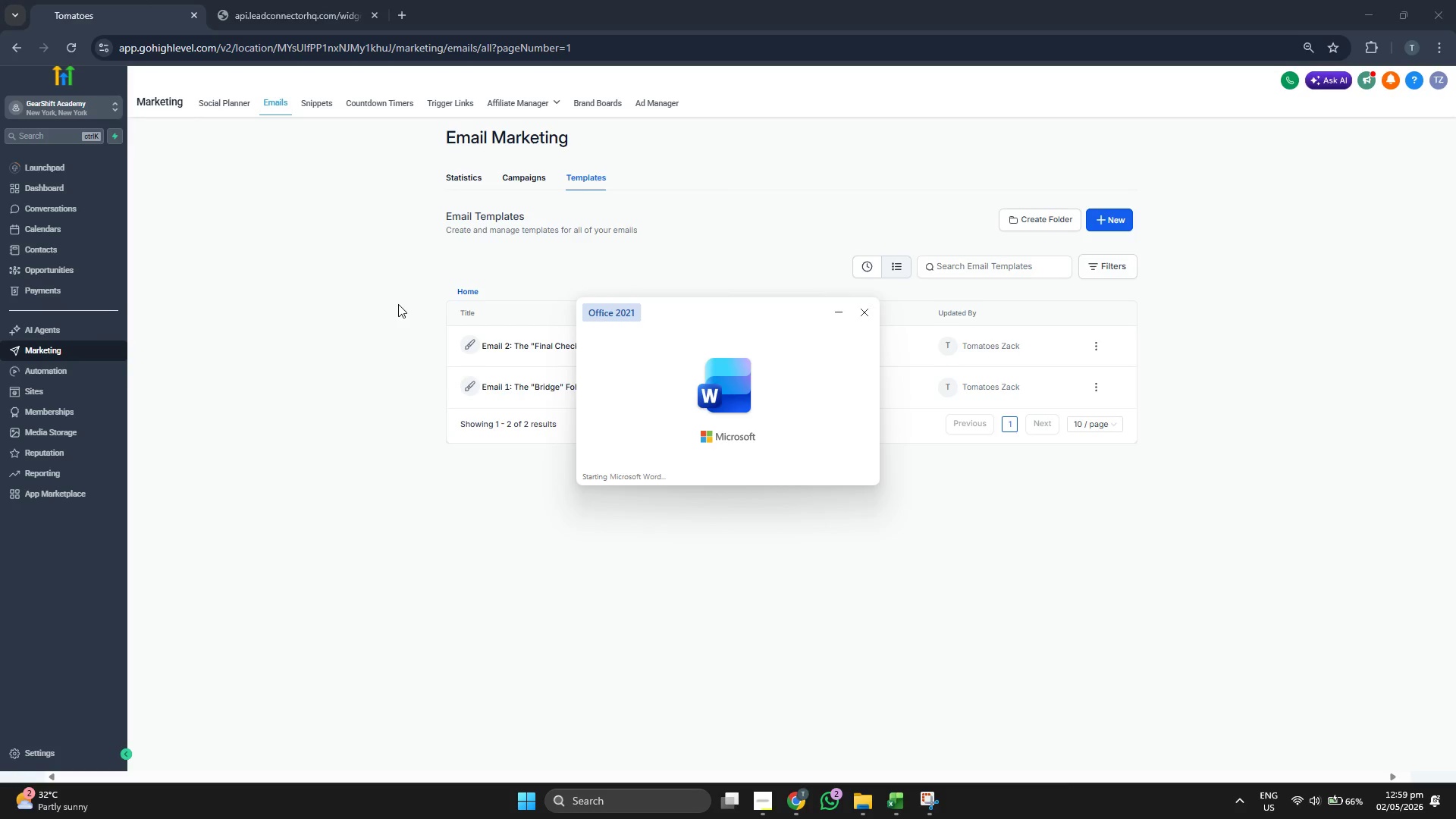 
wait(8.75)
 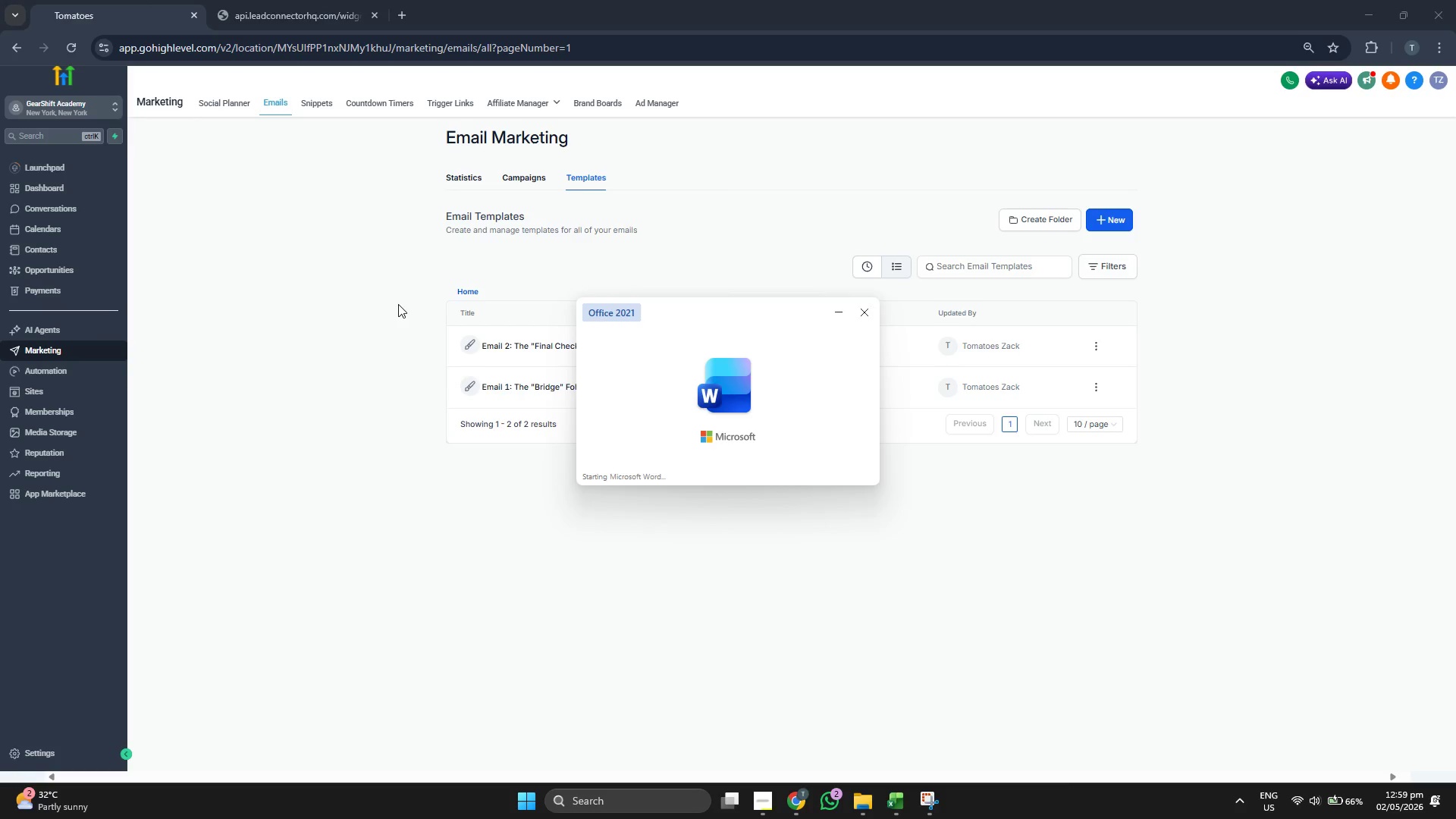 
type(Messaging ASSES)
key(Backspace)
key(Backspace)
key(Backspace)
key(Backspace)
type(ssets:)
 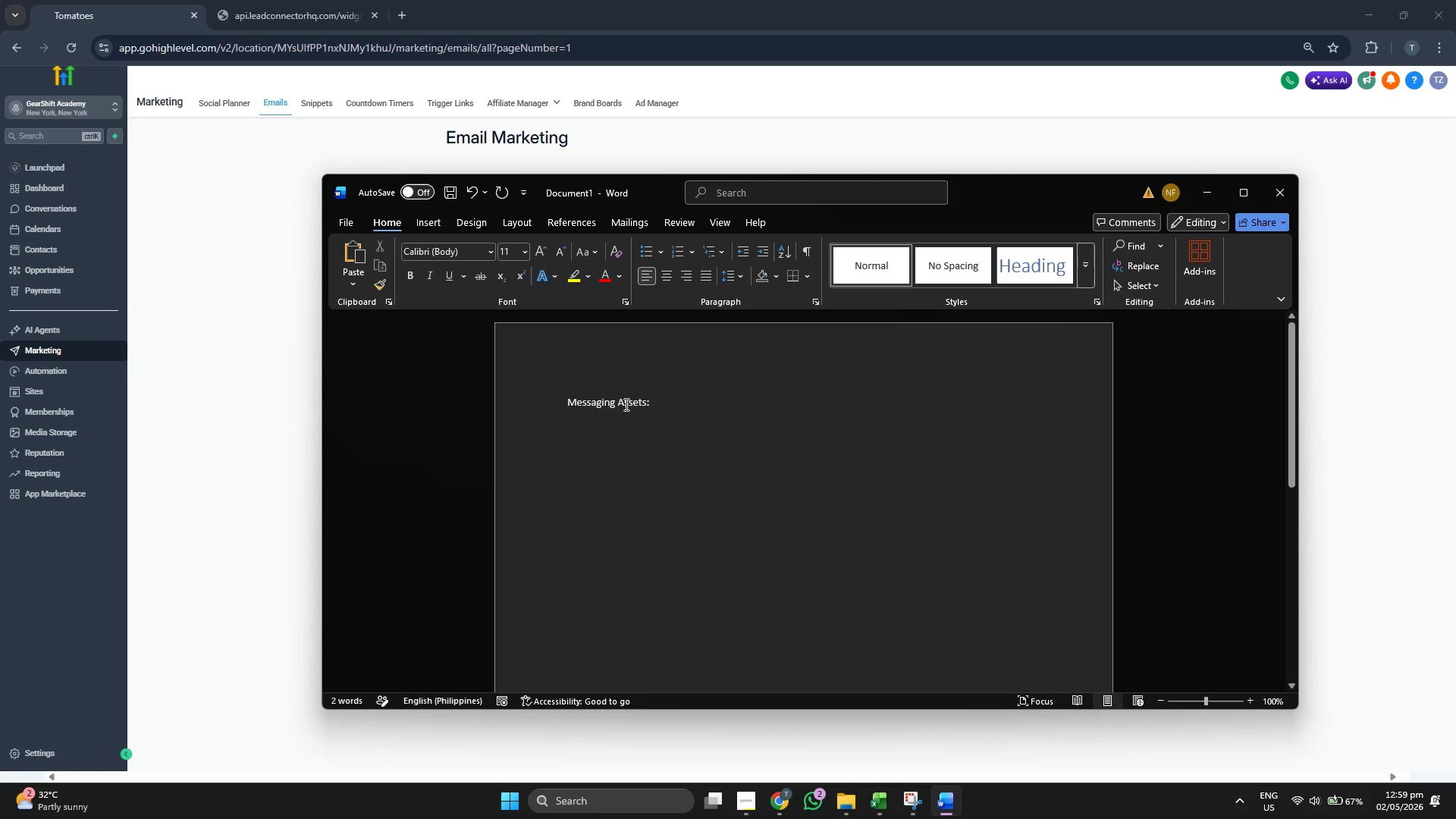 
double_click([625, 404])
 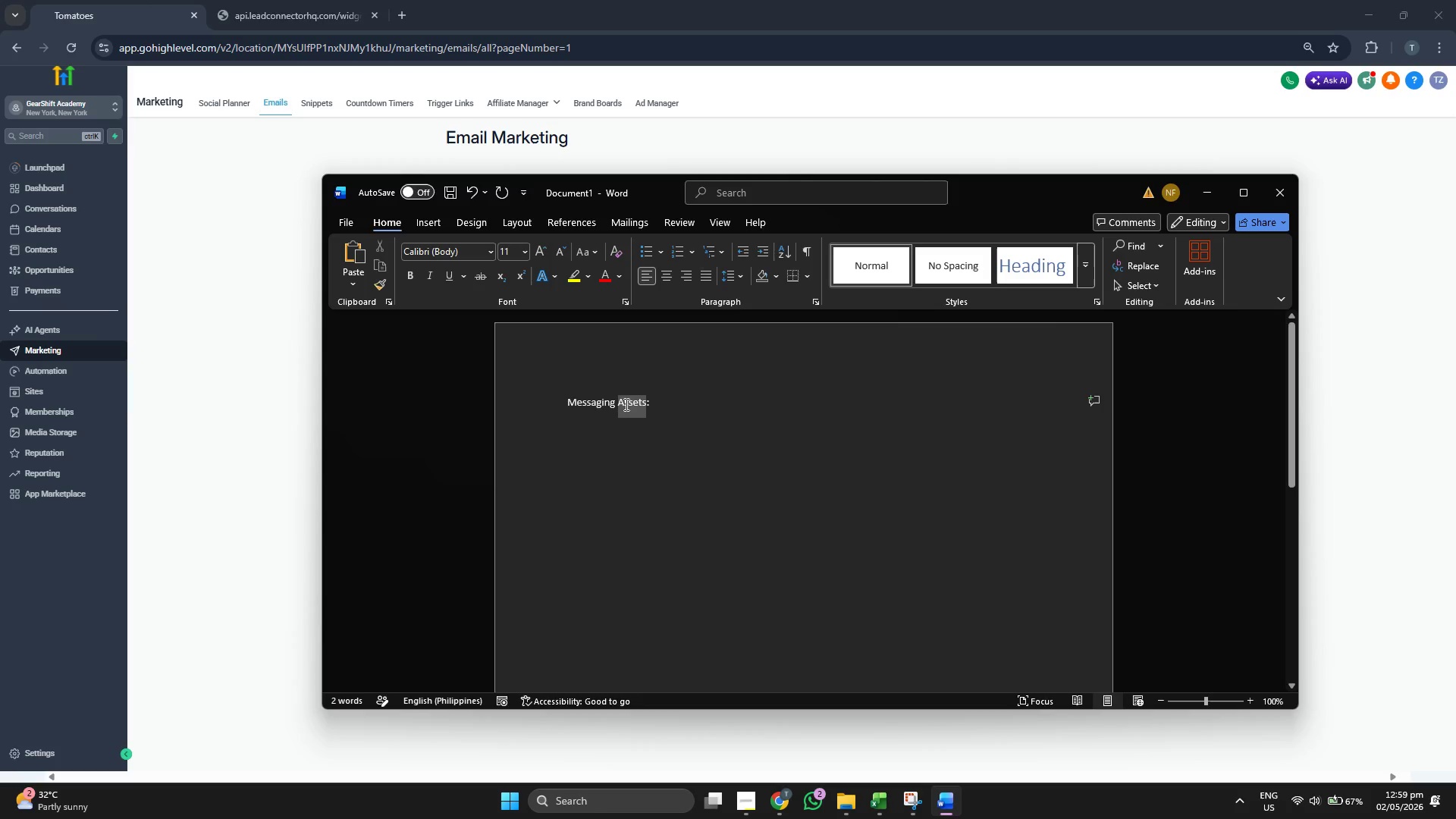 
triple_click([625, 404])
 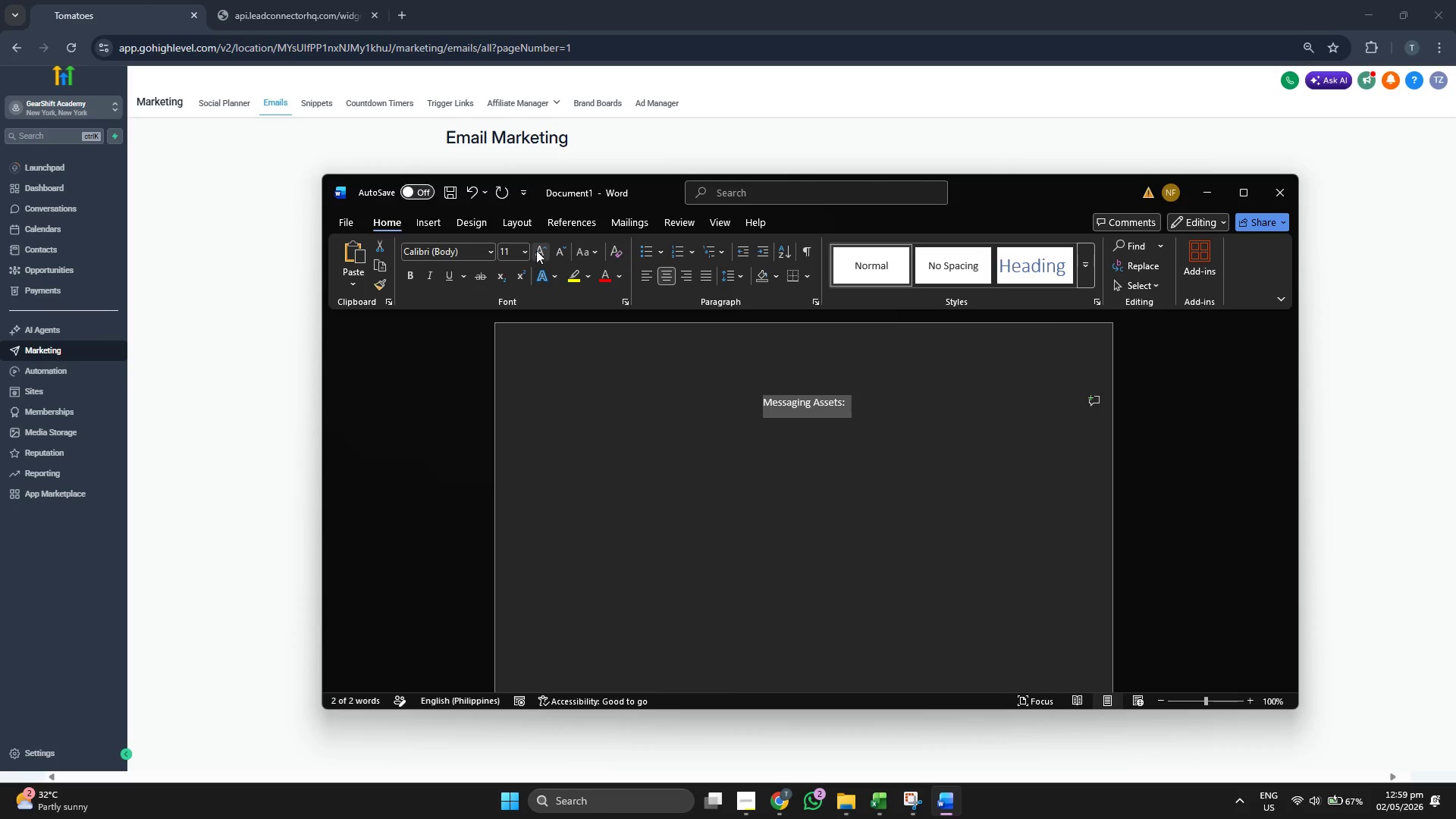 
left_click([524, 249])
 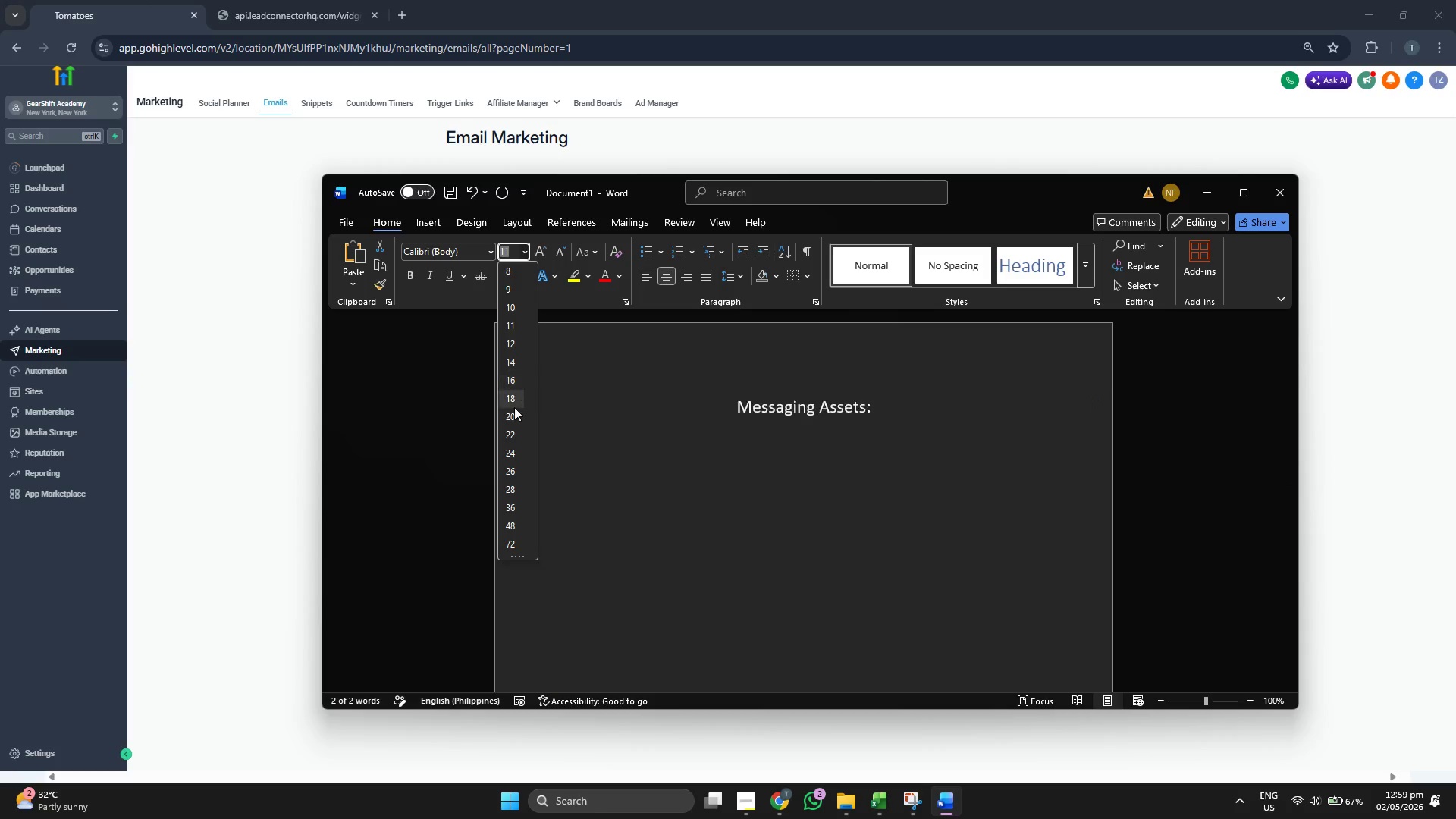 
left_click([514, 418])
 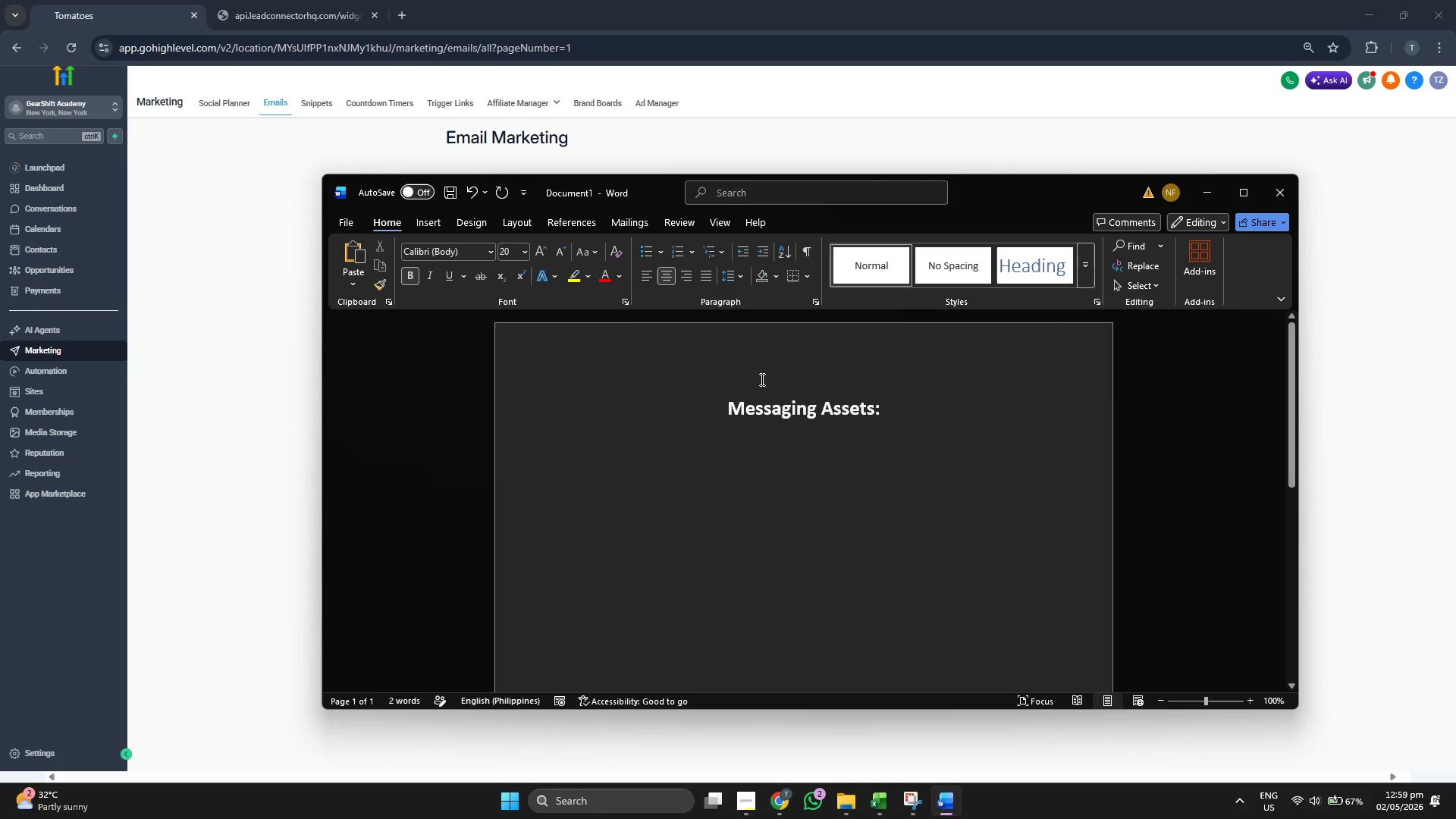 
key(Enter)
 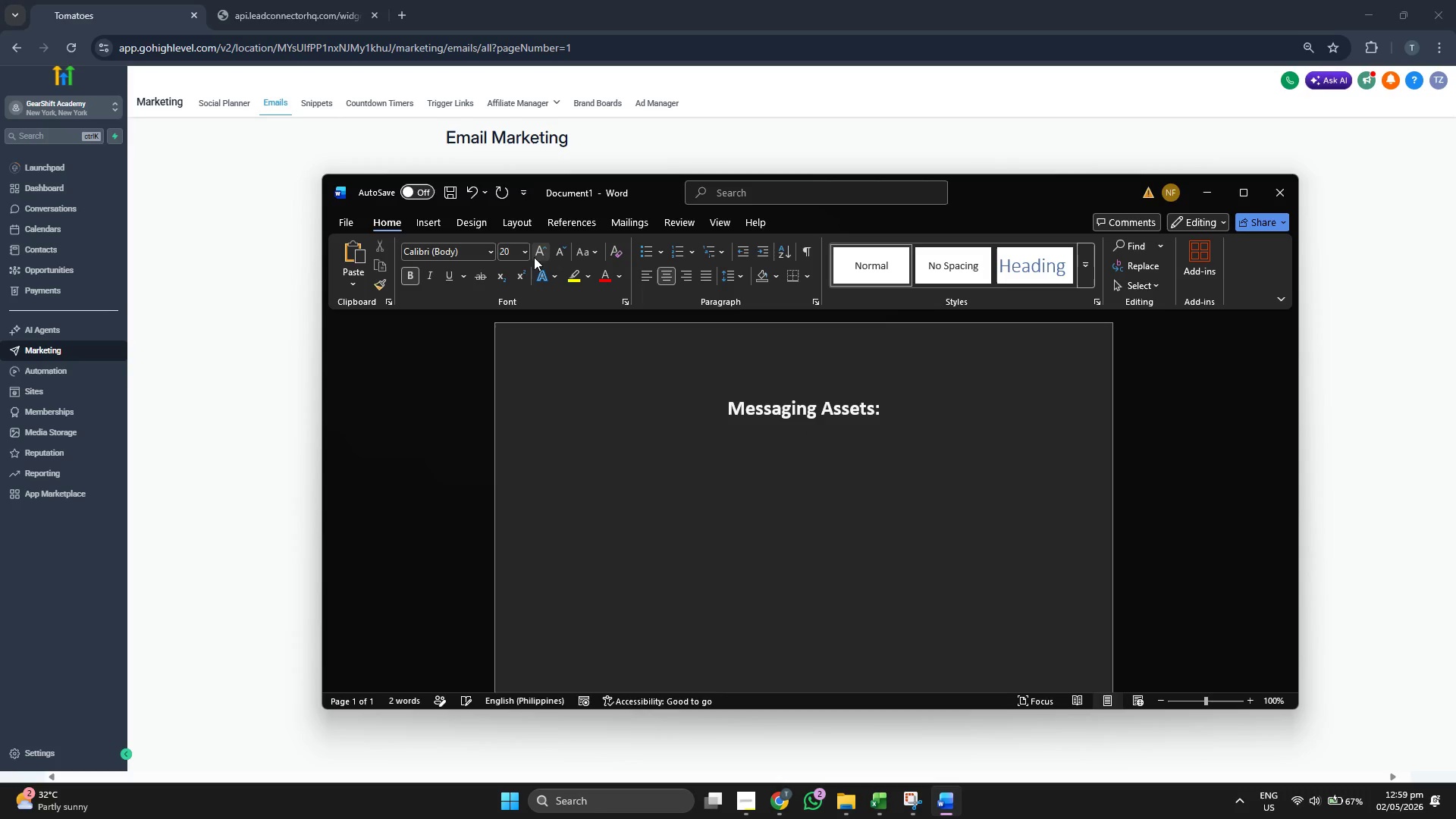 
left_click([525, 253])
 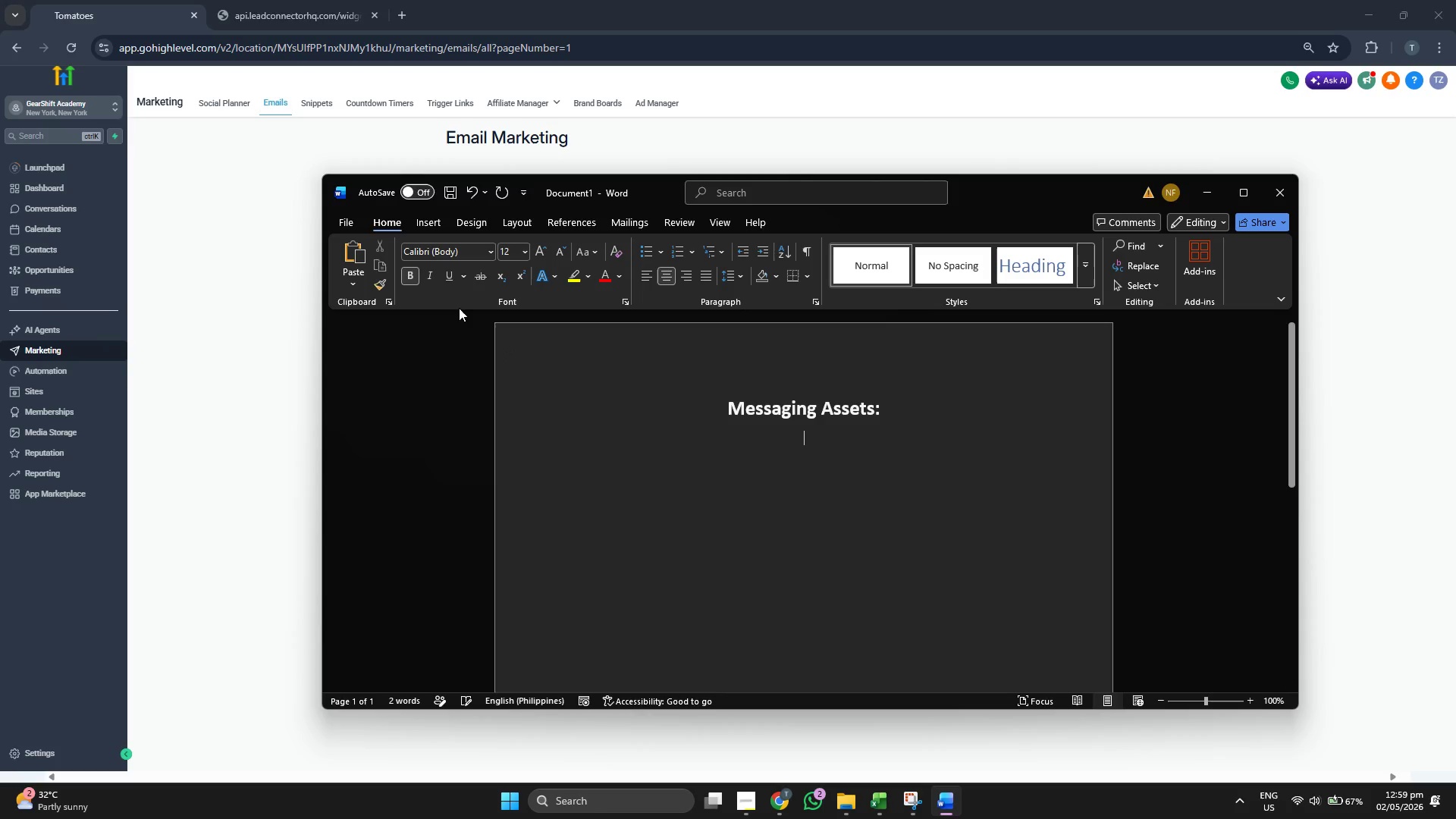 
left_click([410, 276])
 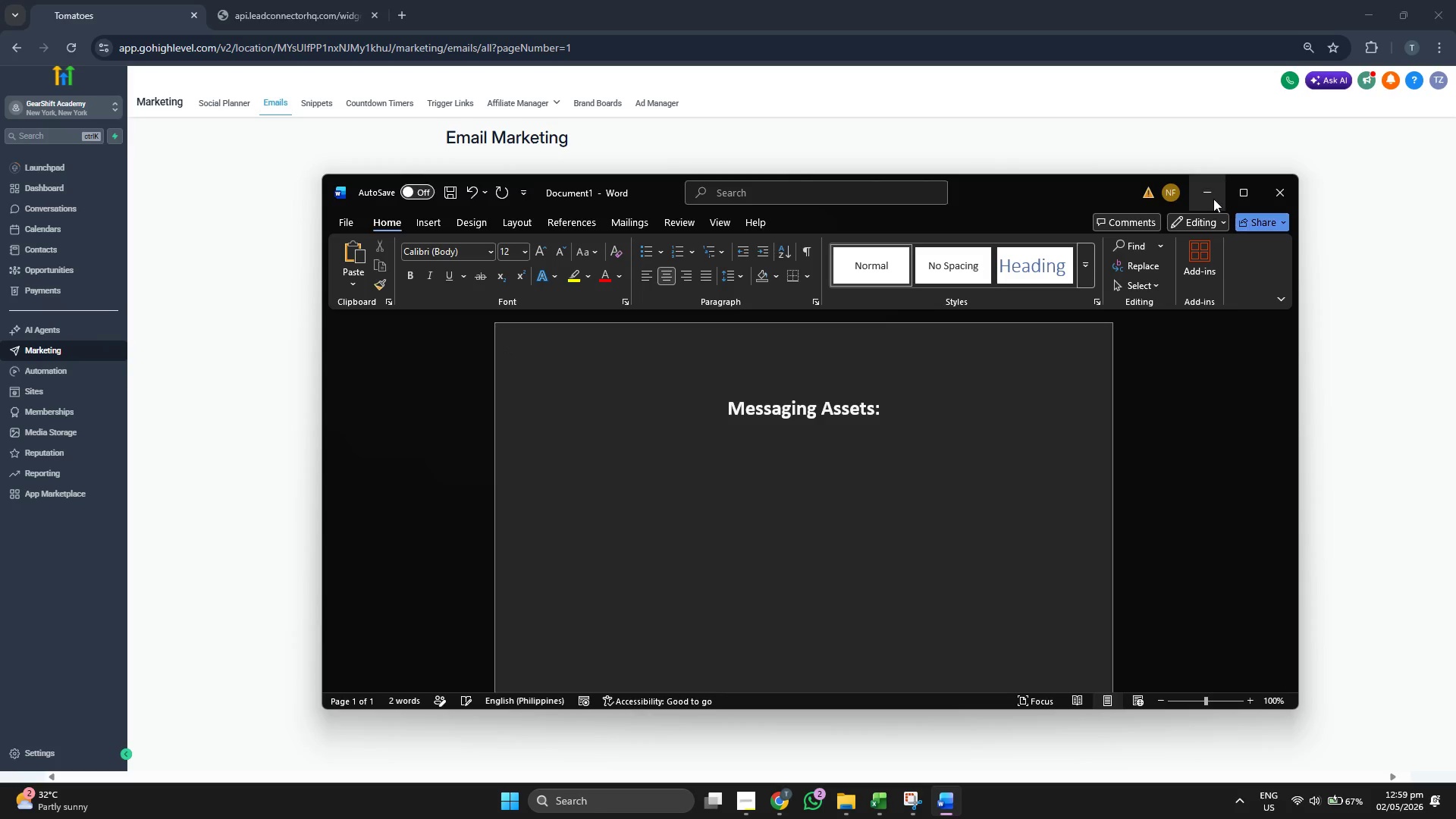 
left_click([1211, 197])
 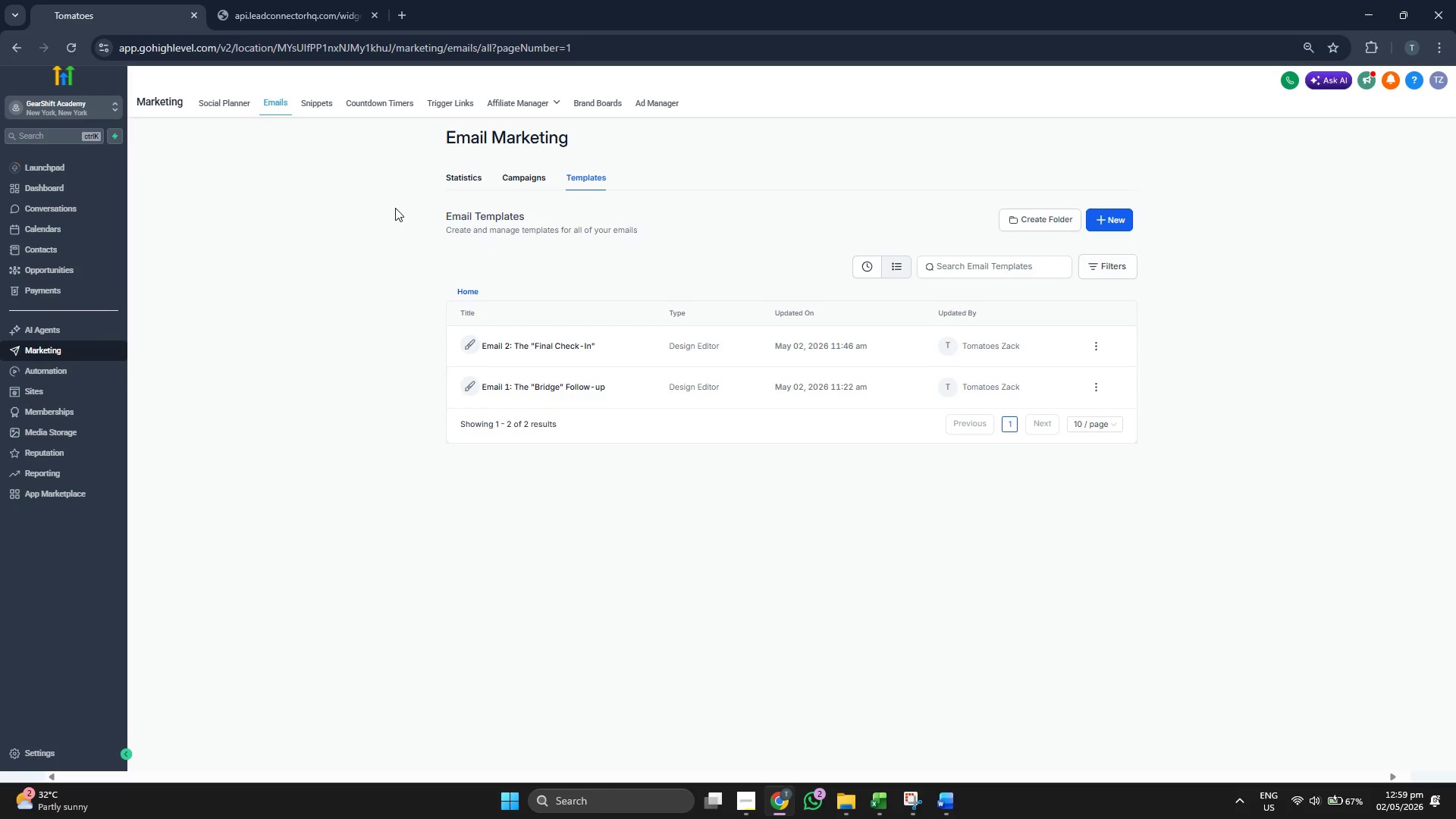 
left_click([540, 384])
 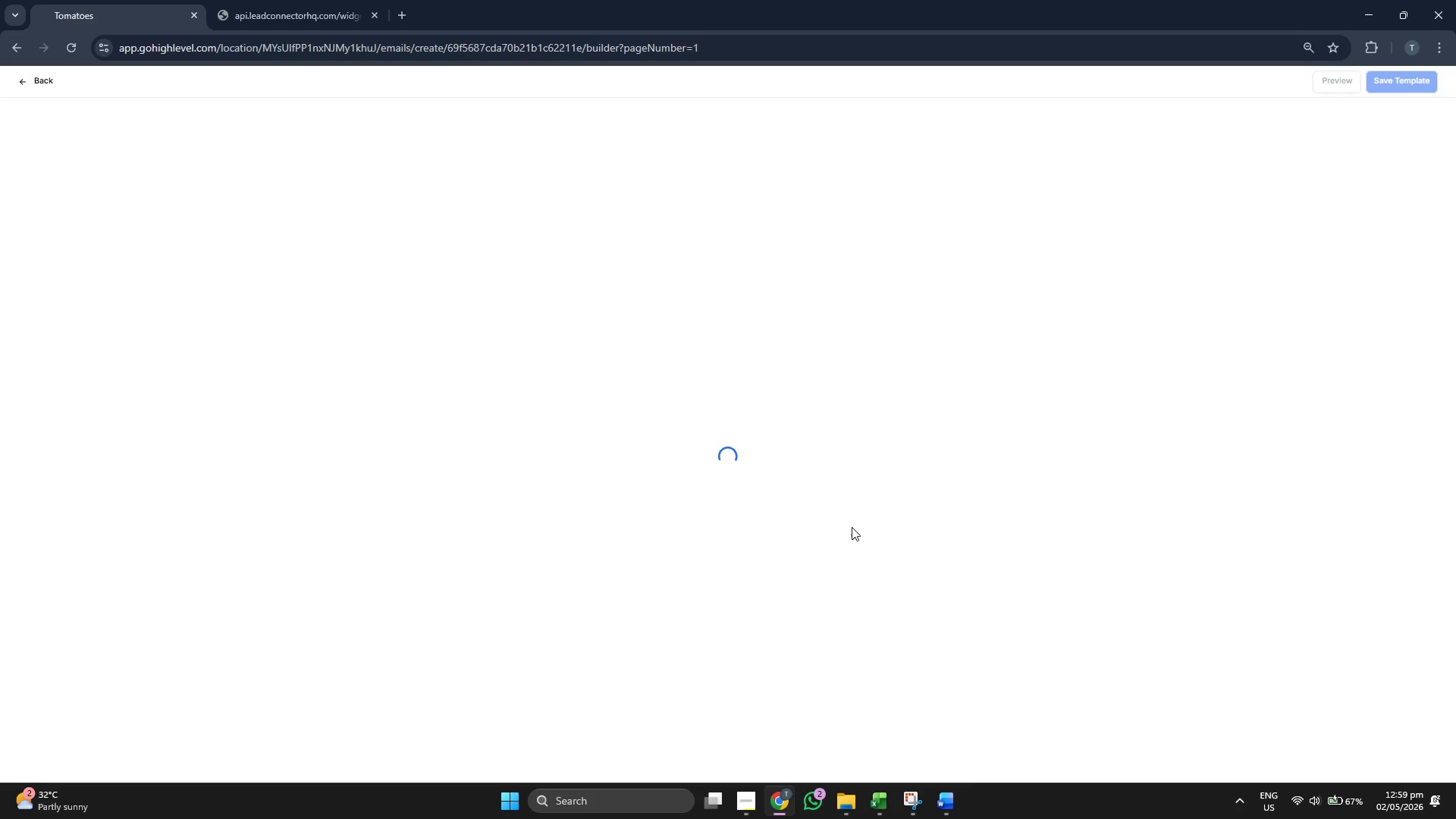 
wait(11.39)
 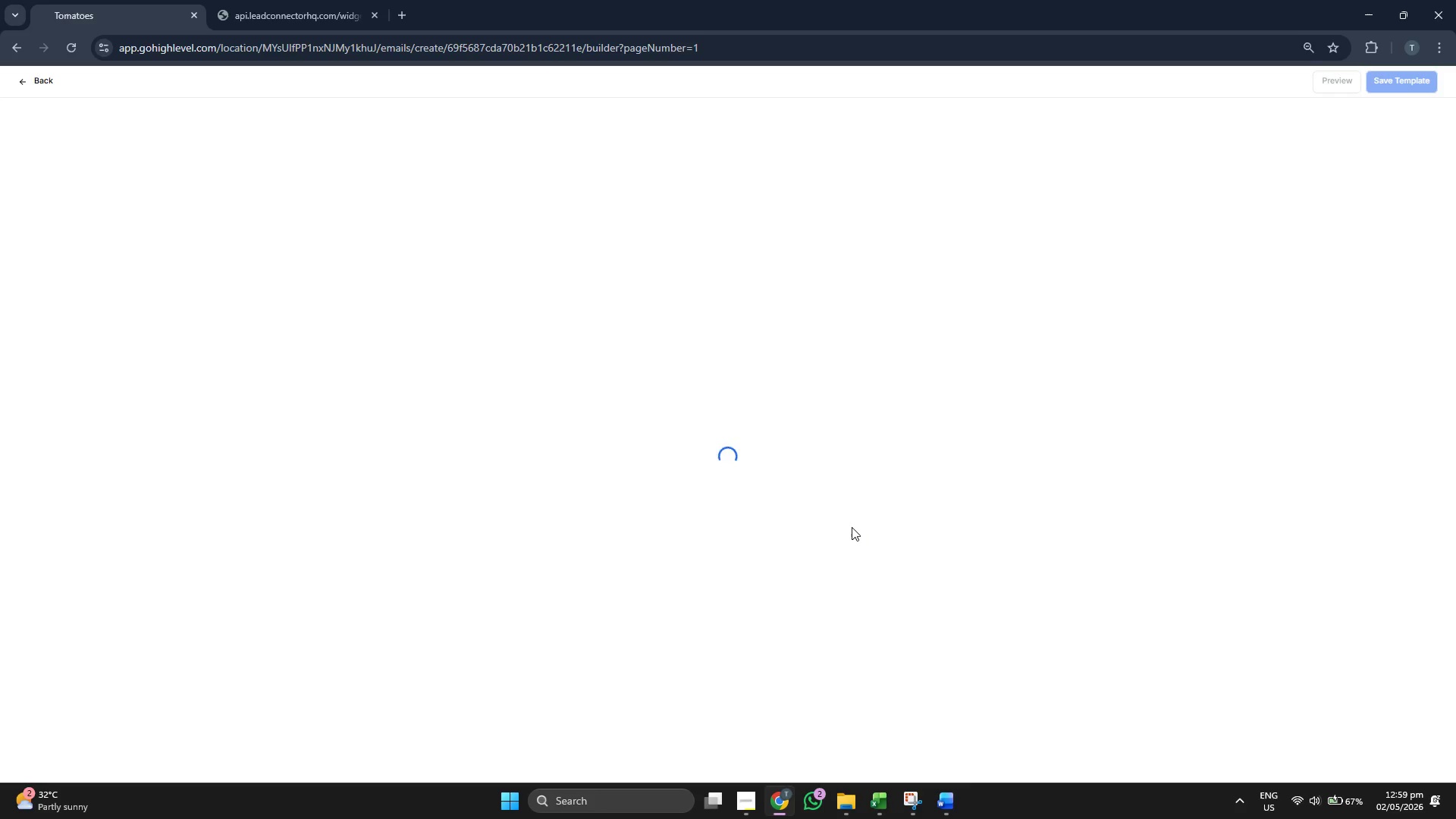 
left_click([277, 45])
 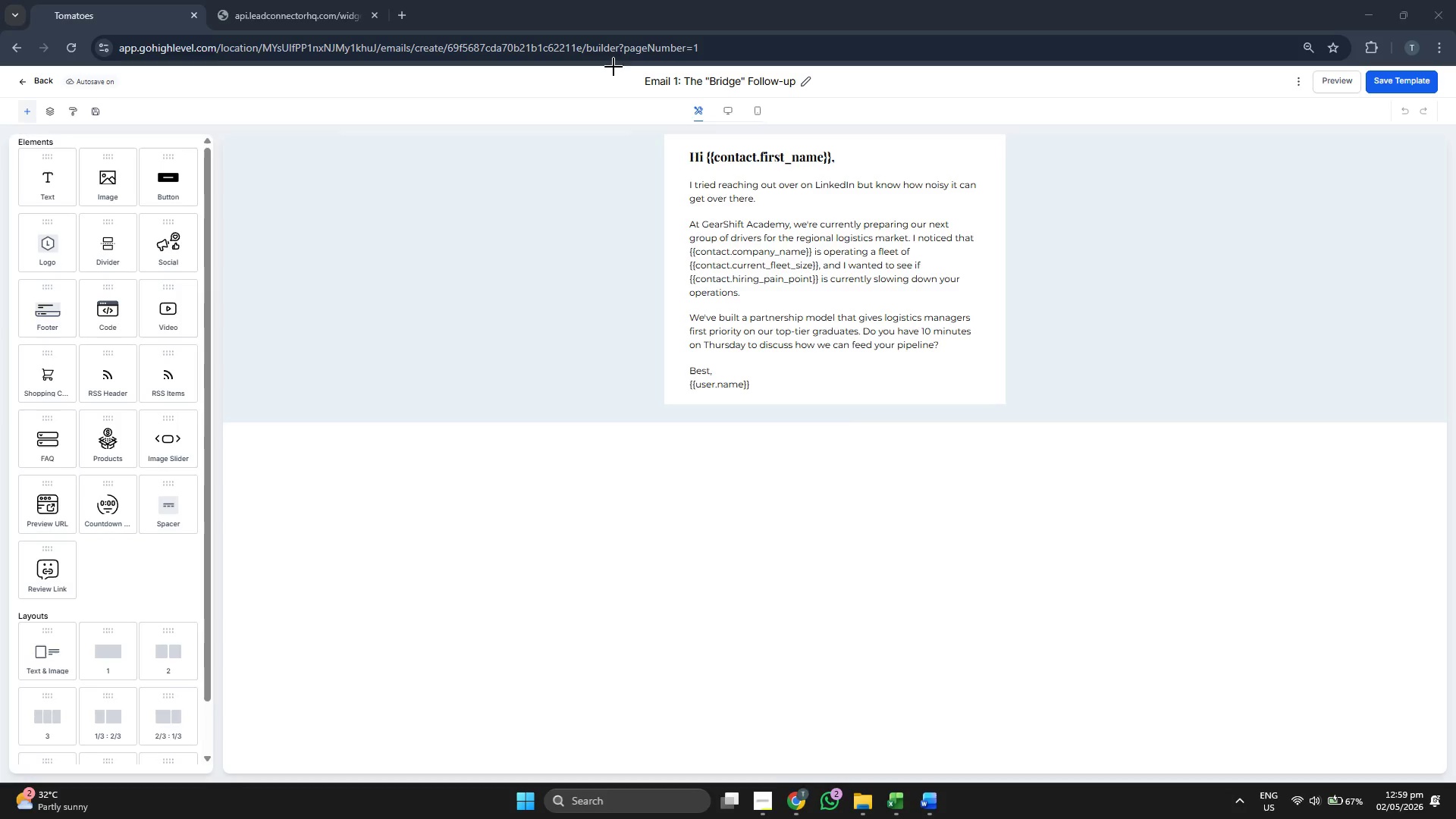 
left_click_drag(start_coordinate=[613, 67], to_coordinate=[1061, 460])
 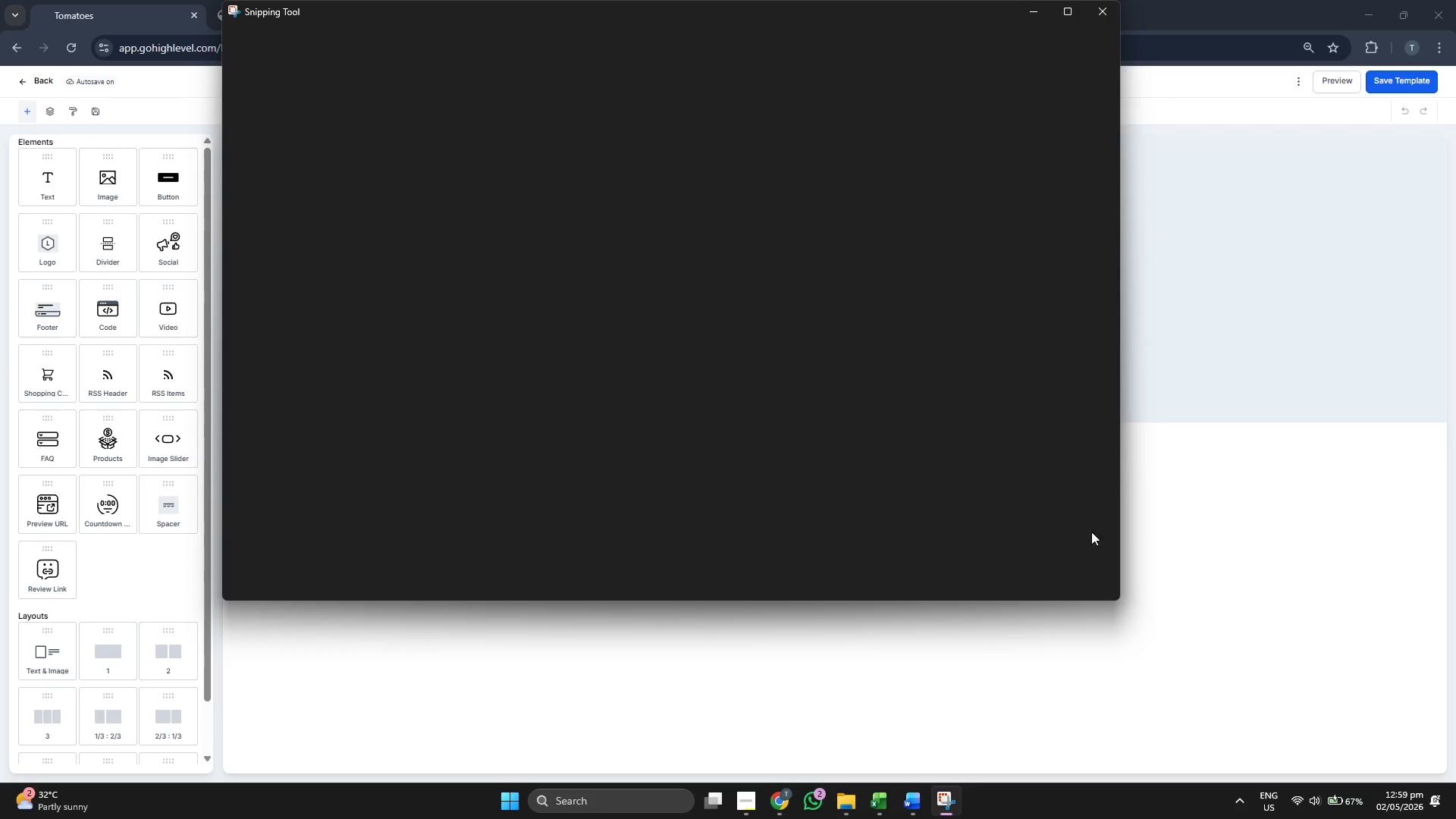 
left_click([1211, 533])